 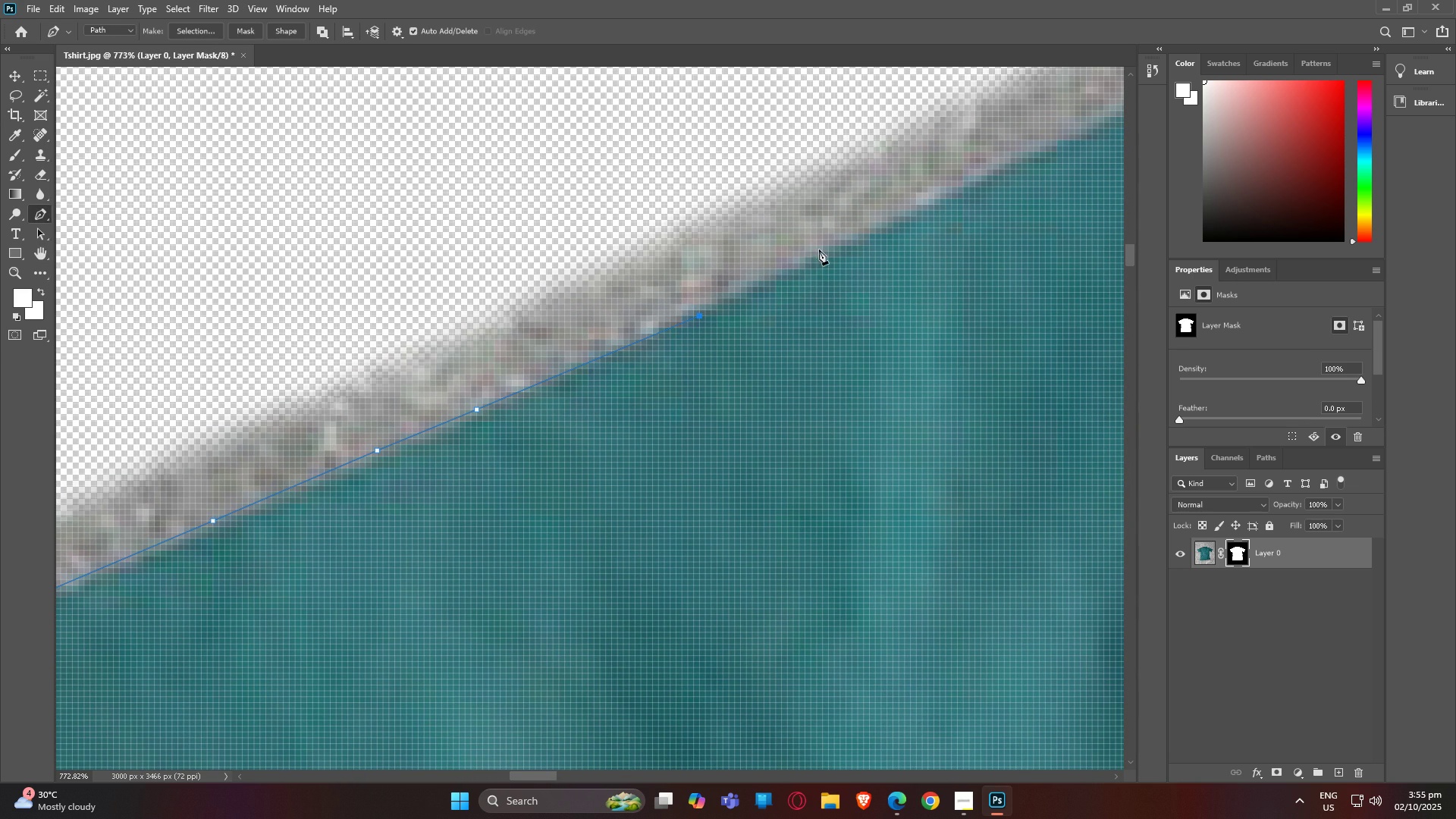 
left_click([900, 229])
 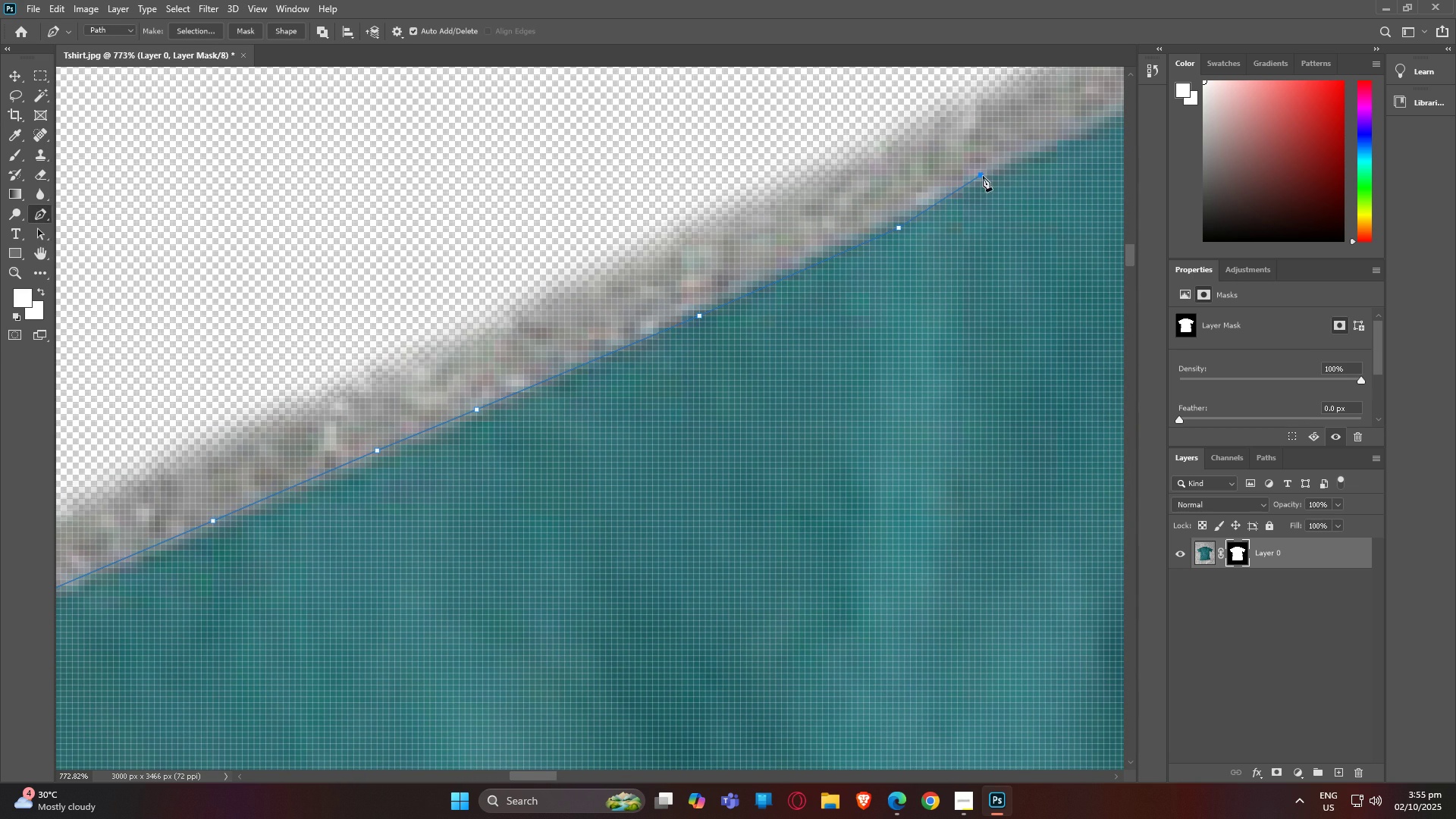 
left_click([983, 176])
 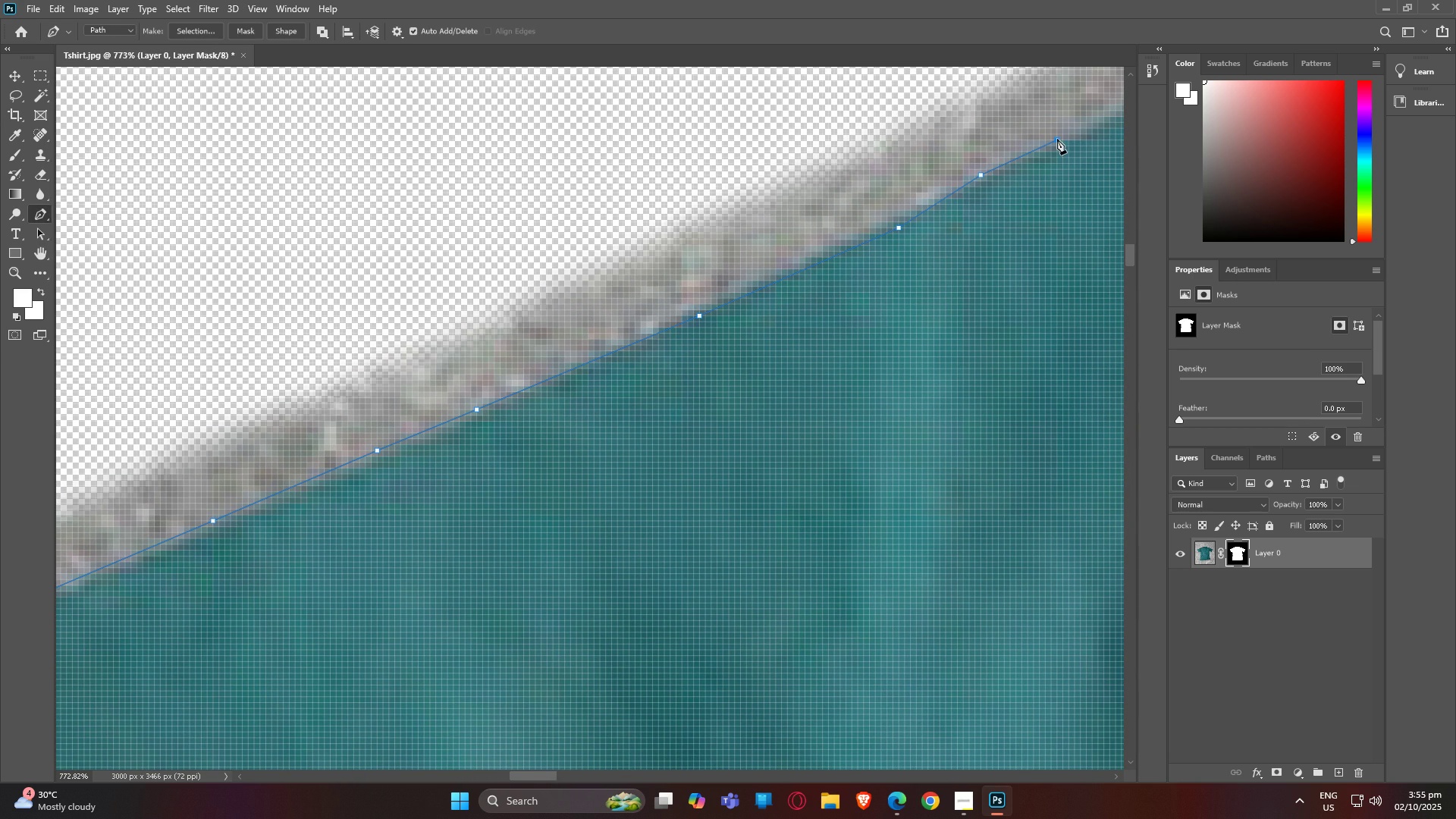 
left_click([1057, 139])
 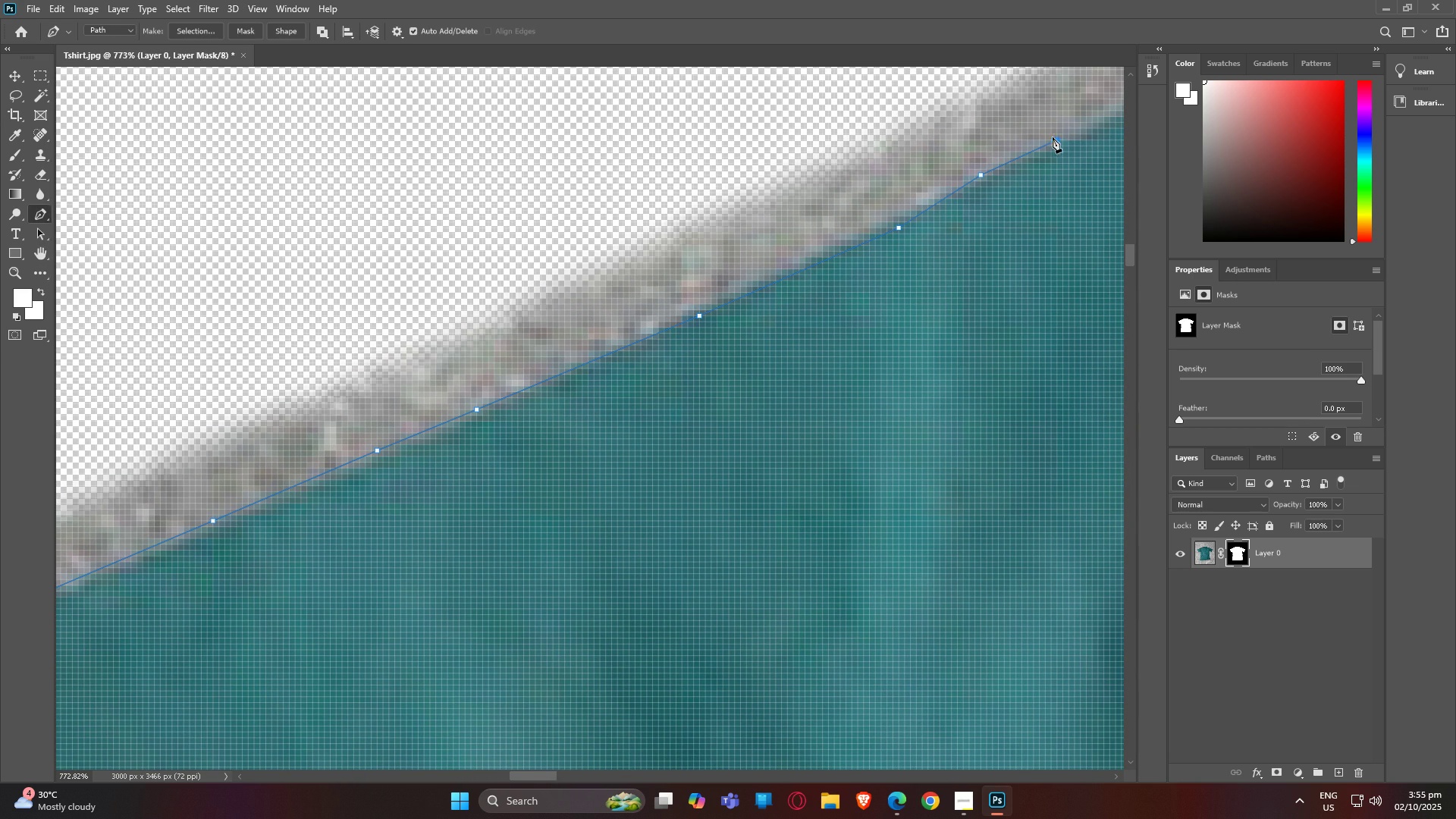 
type(hp)